 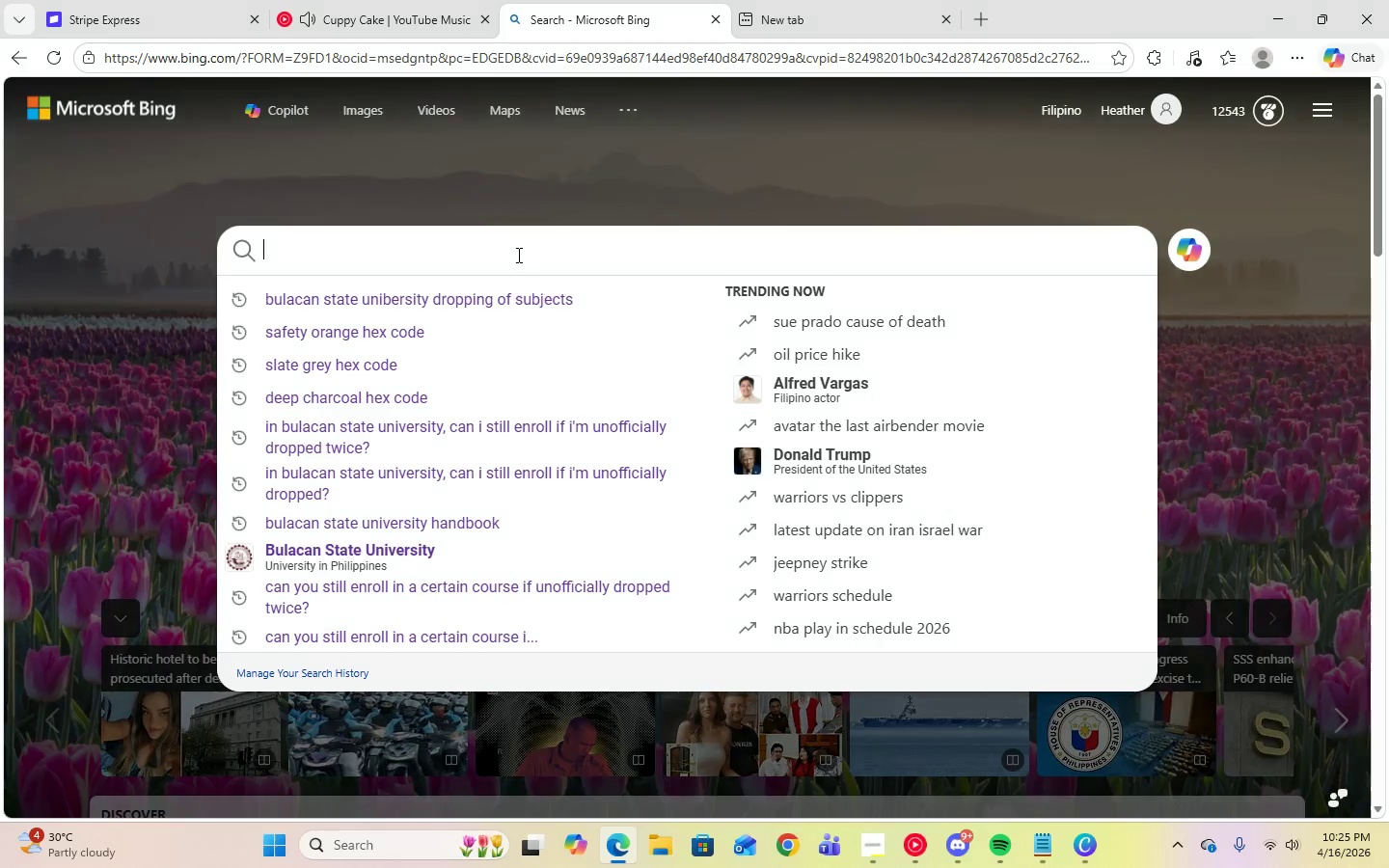 
type(deep forest)
 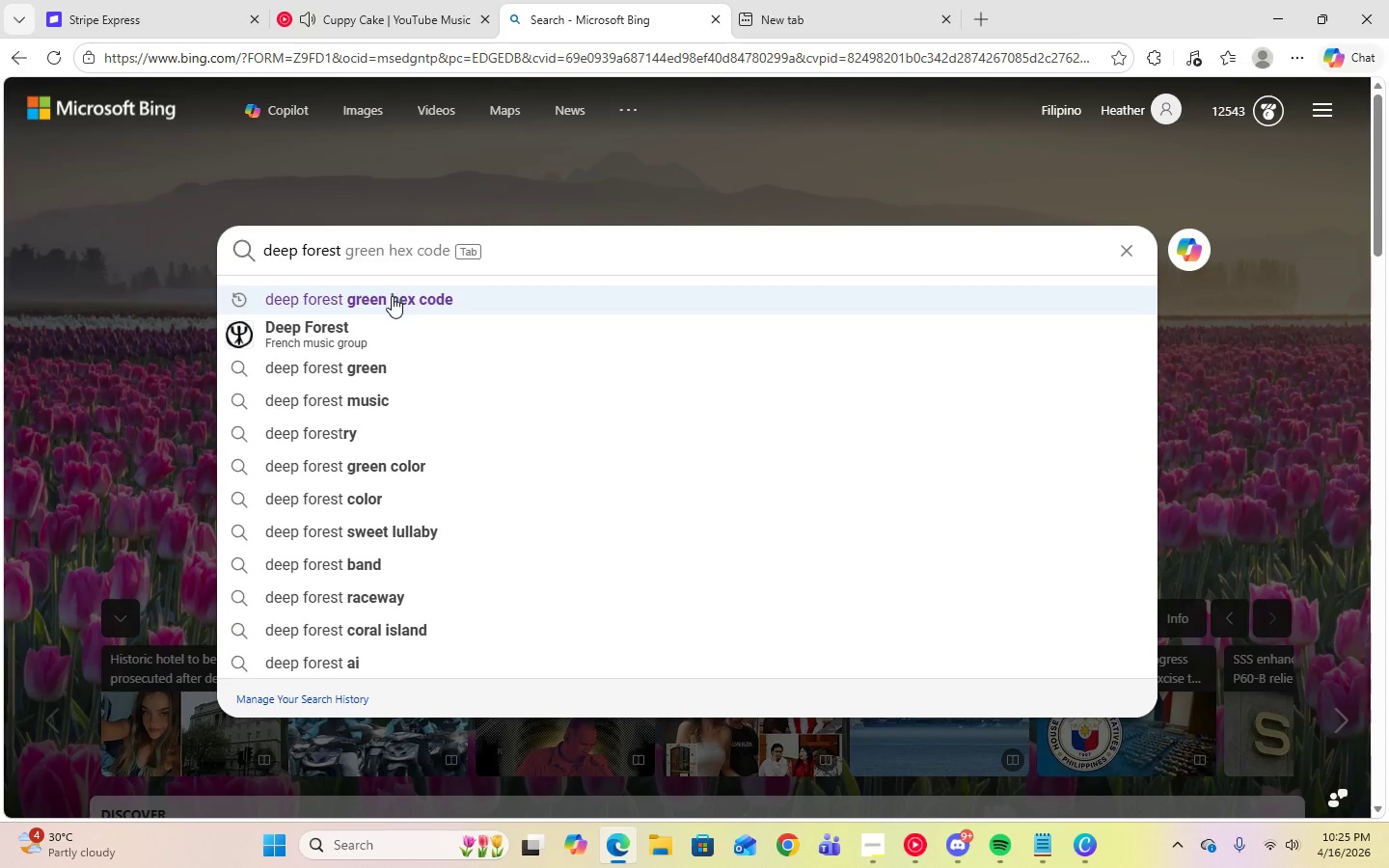 
left_click([392, 310])
 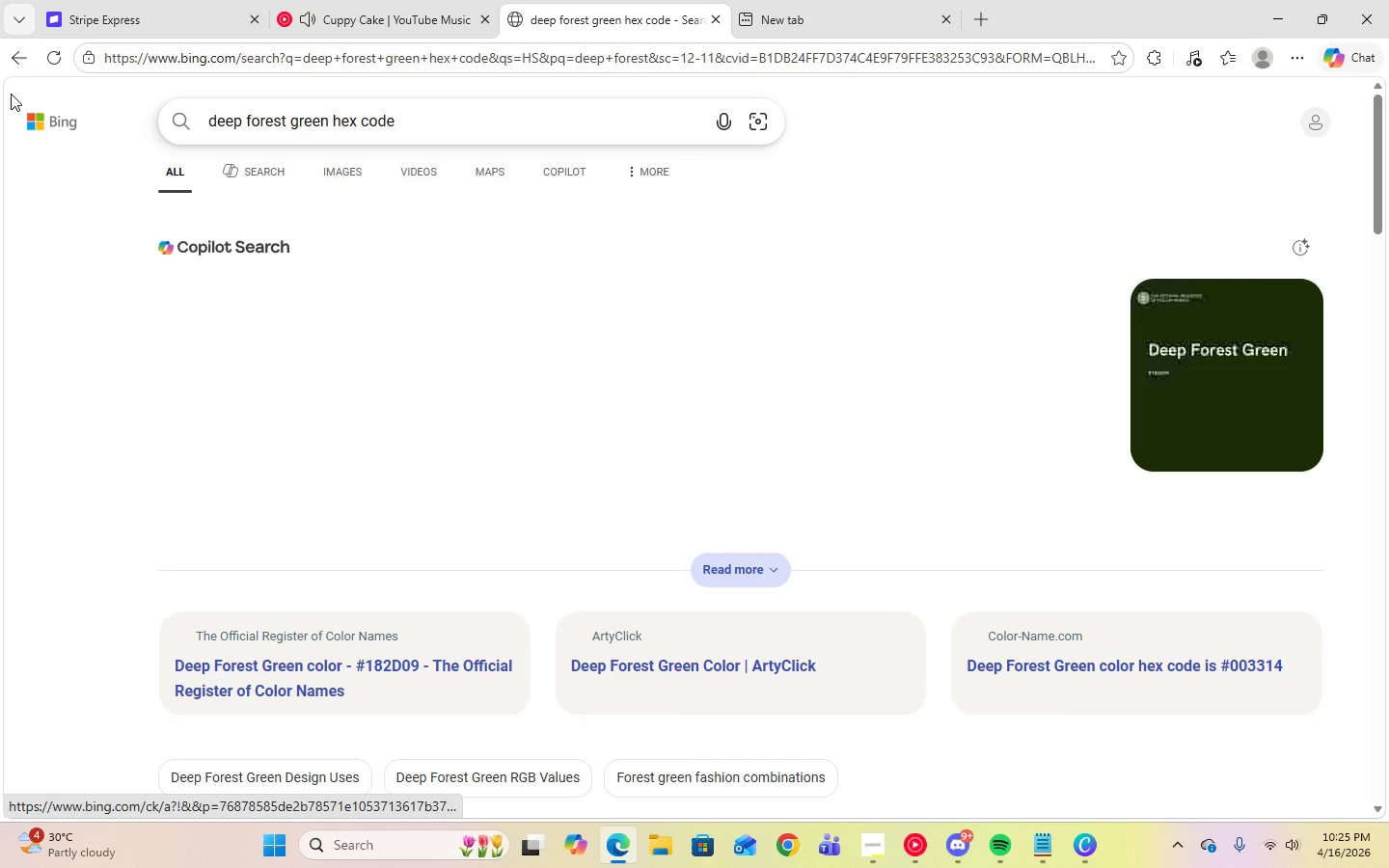 
left_click([50, 121])
 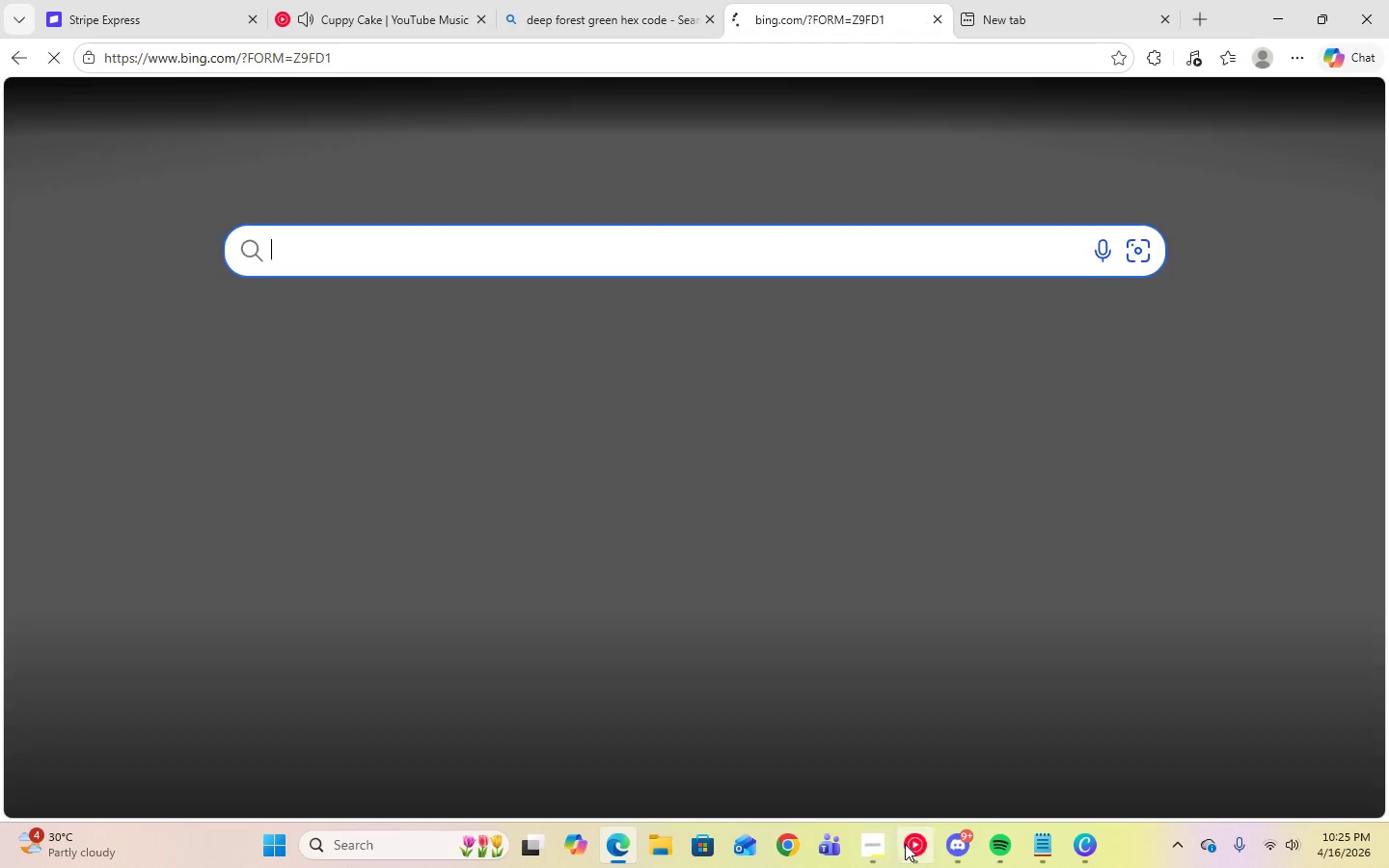 
left_click([877, 849])